 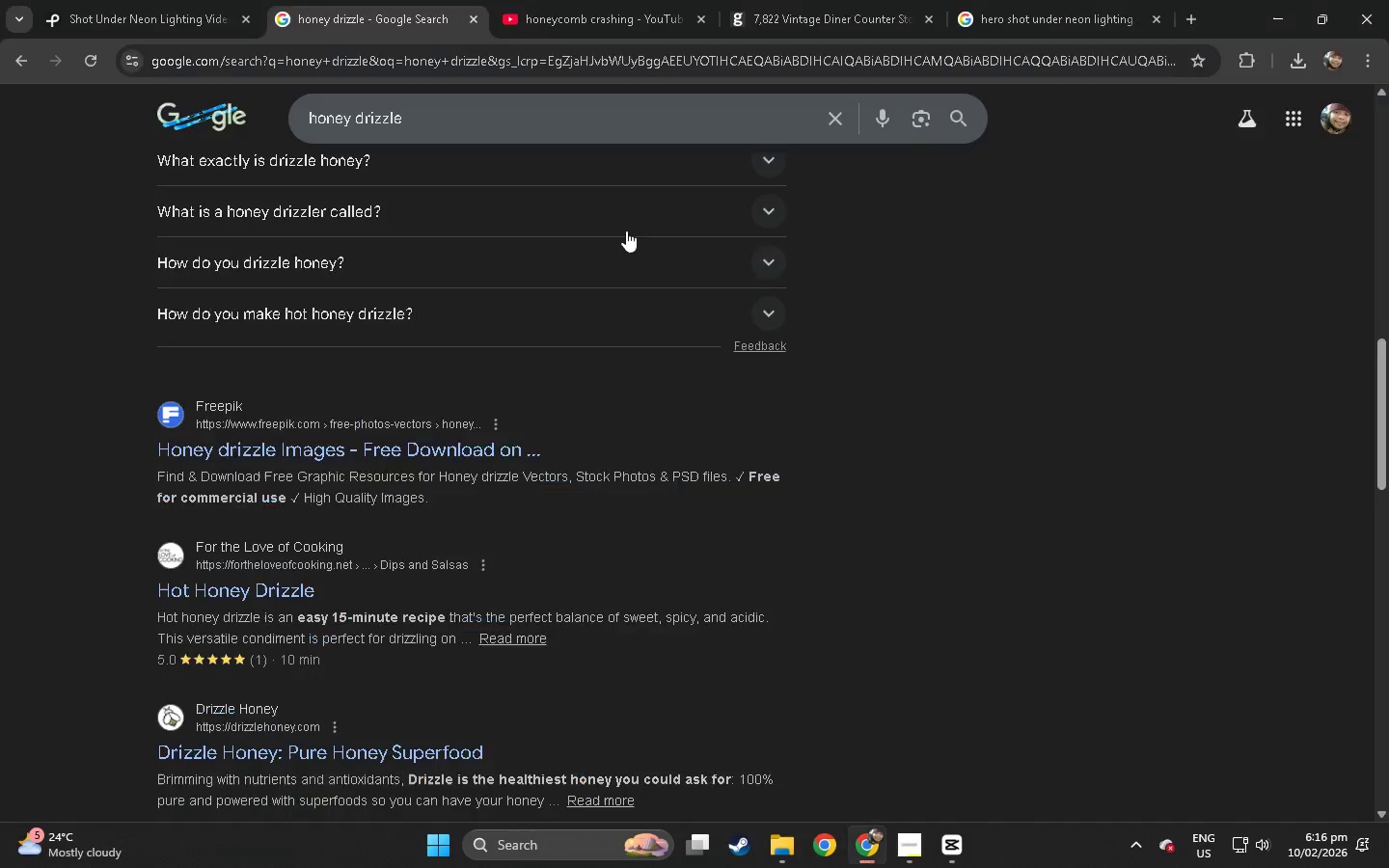 
left_click([151, 11])
 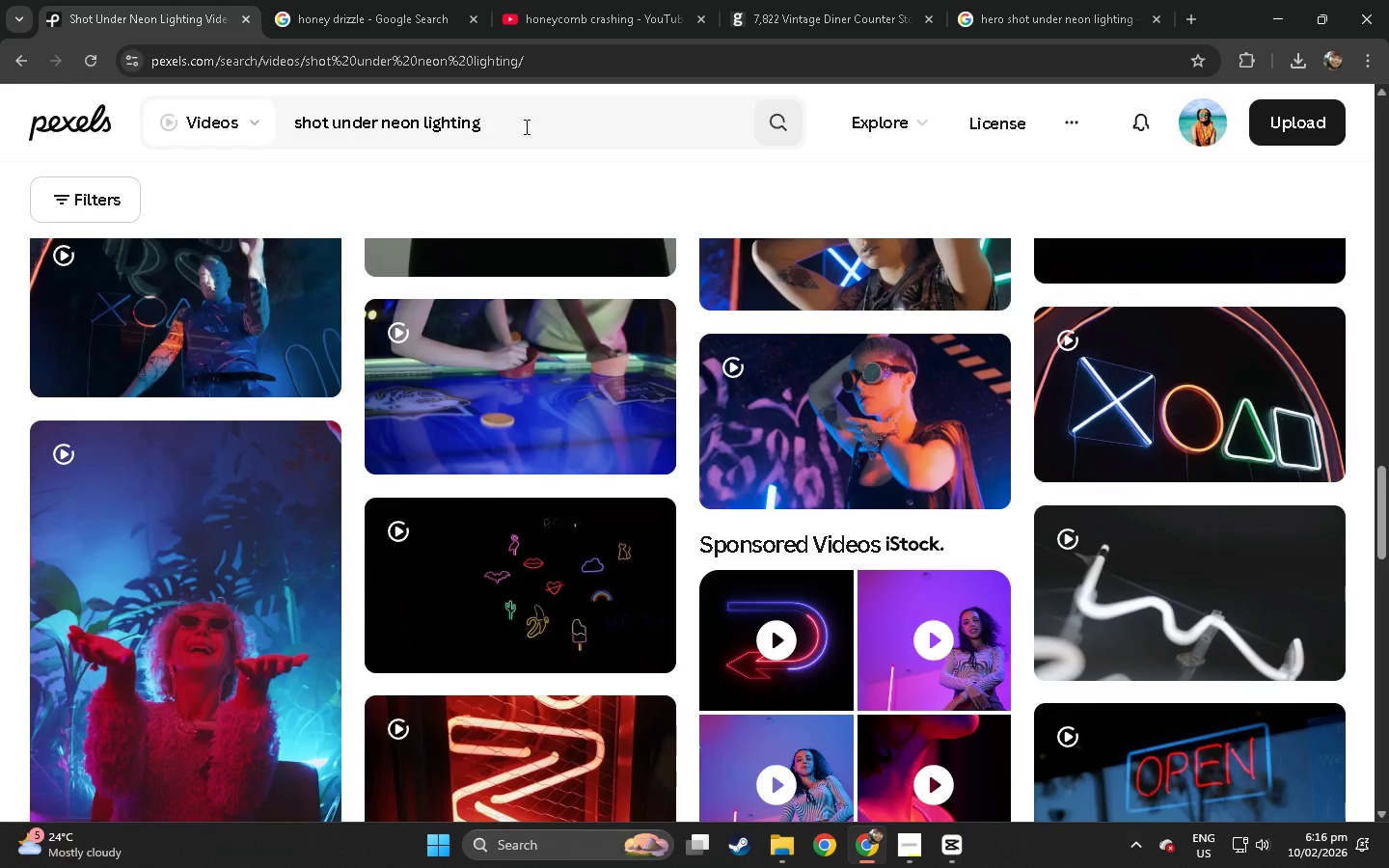 
left_click_drag(start_coordinate=[525, 126], to_coordinate=[0, 141])
 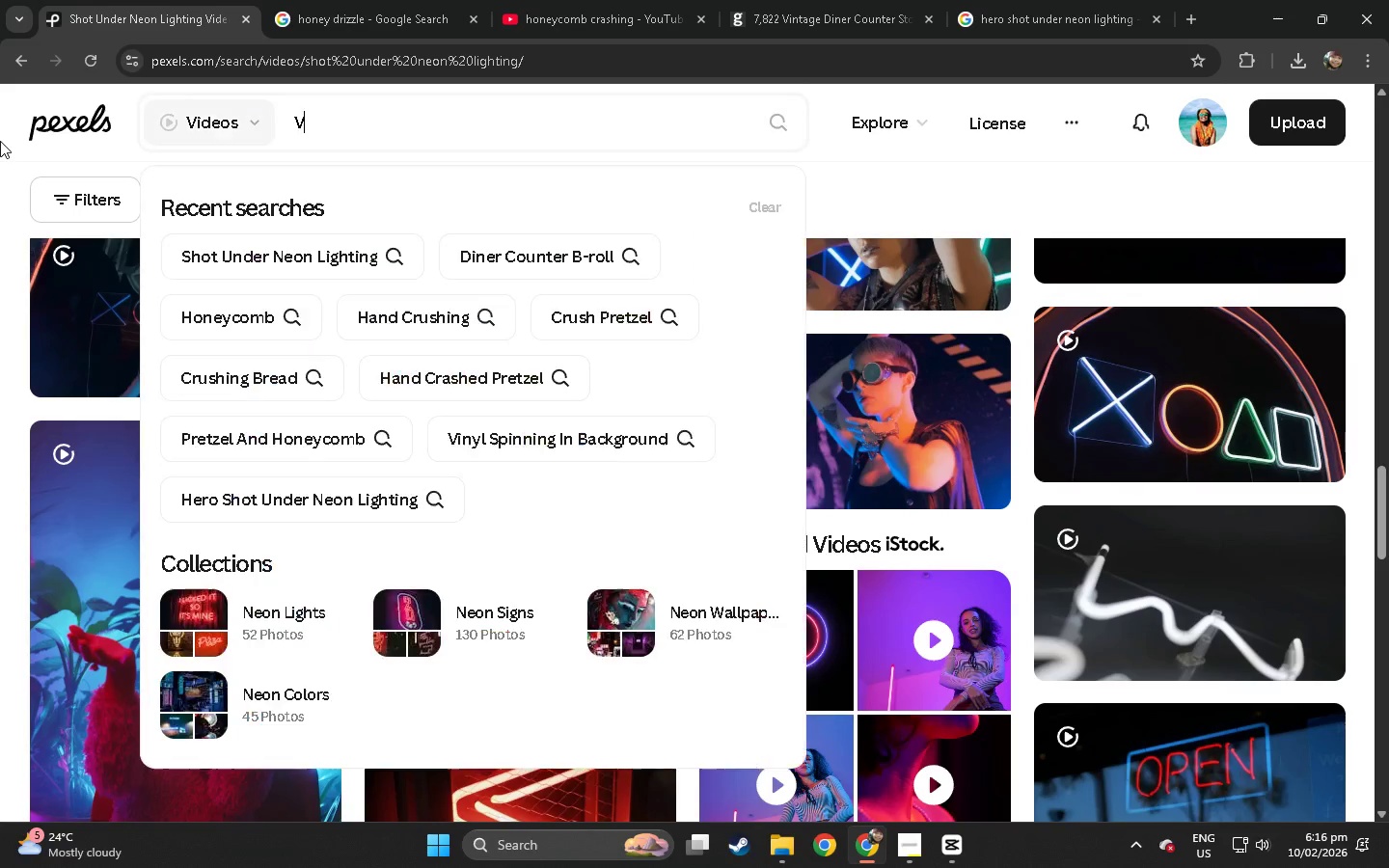 
type(VIN)
key(Backspace)
key(Backspace)
key(Backspace)
type(vine)
key(Backspace)
type(yl spp)
key(Backspace)
type(inning on background)
 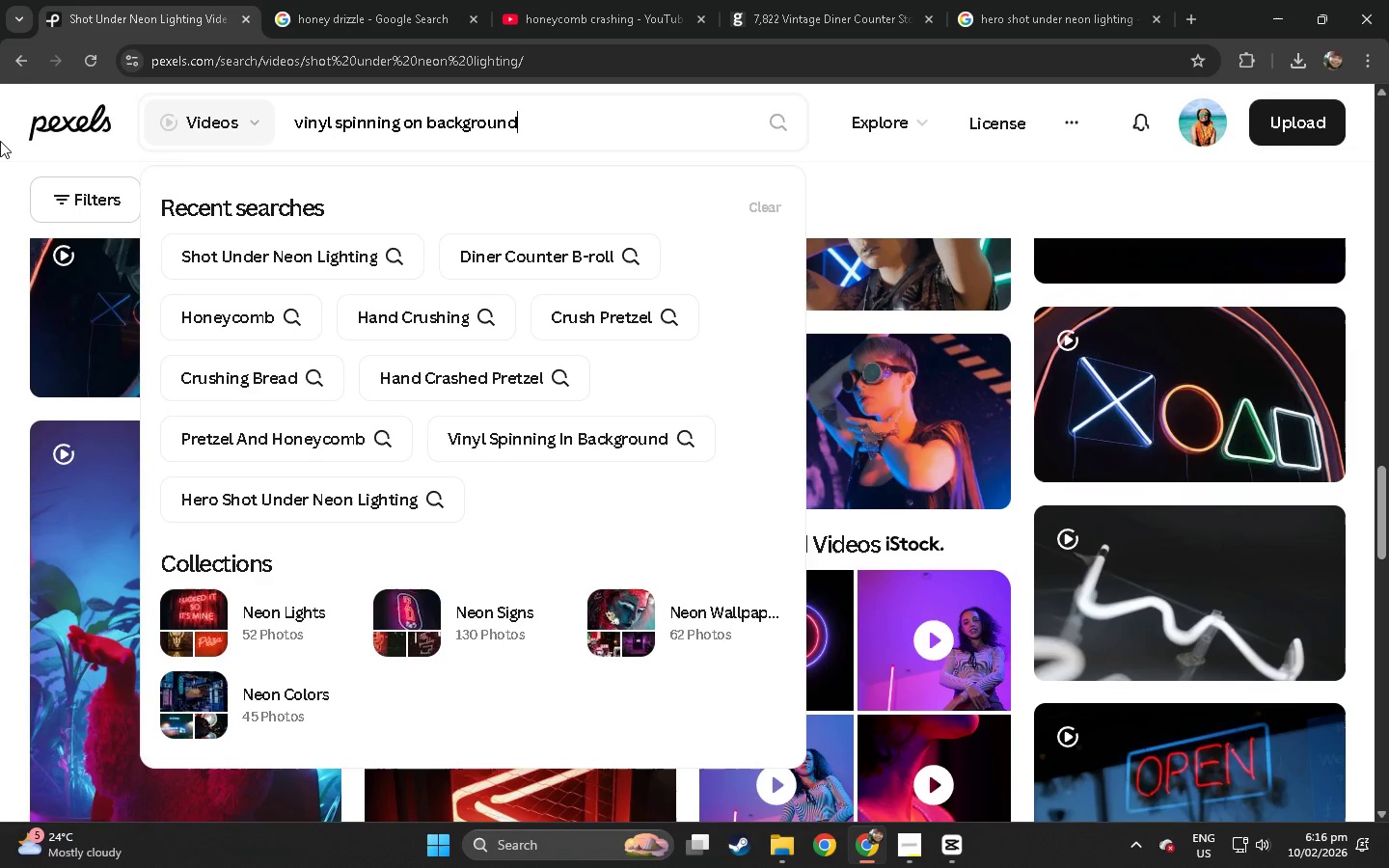 
key(Enter)
 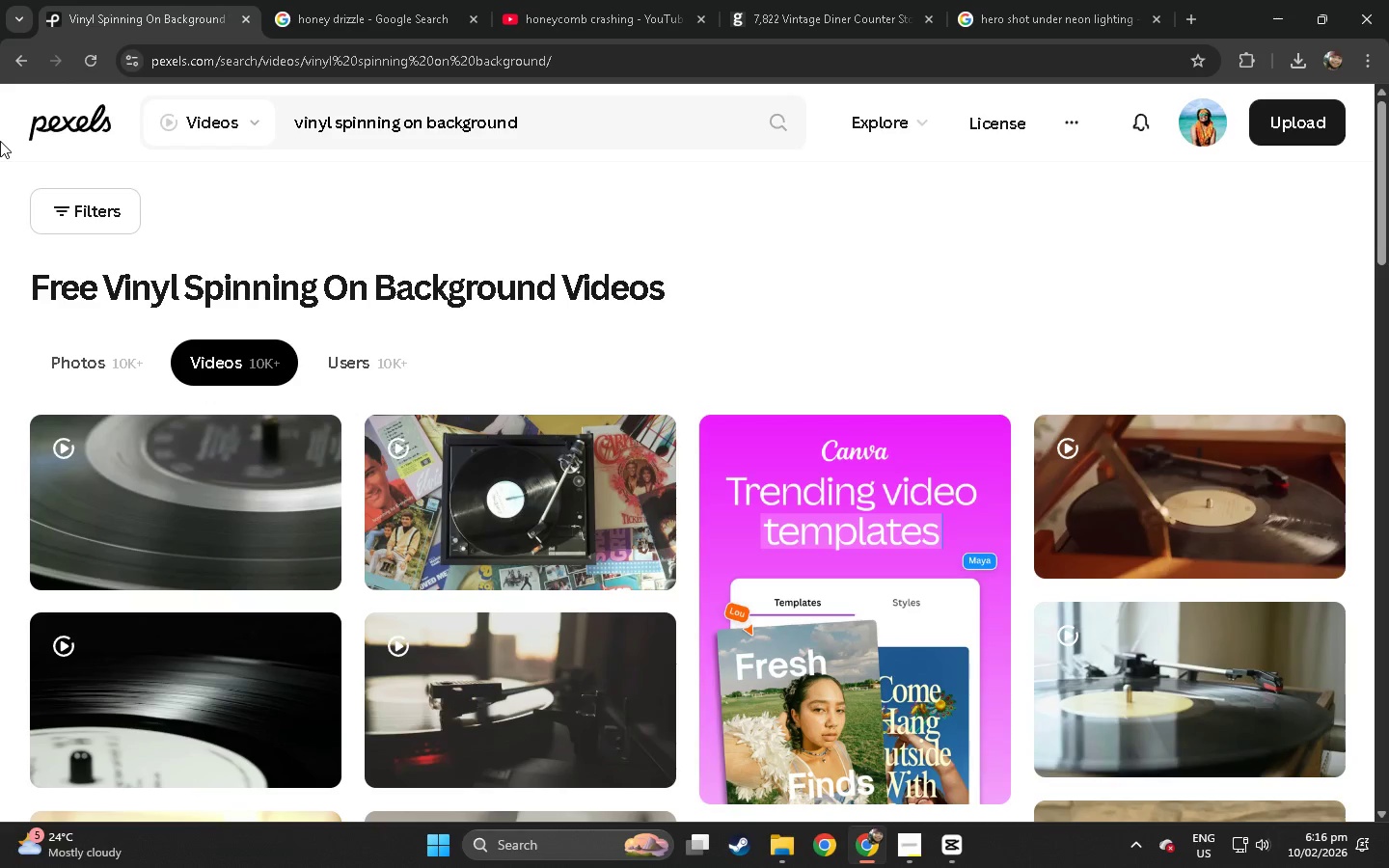 
scroll: coordinate [0, 159], scroll_direction: down, amount: 12.0
 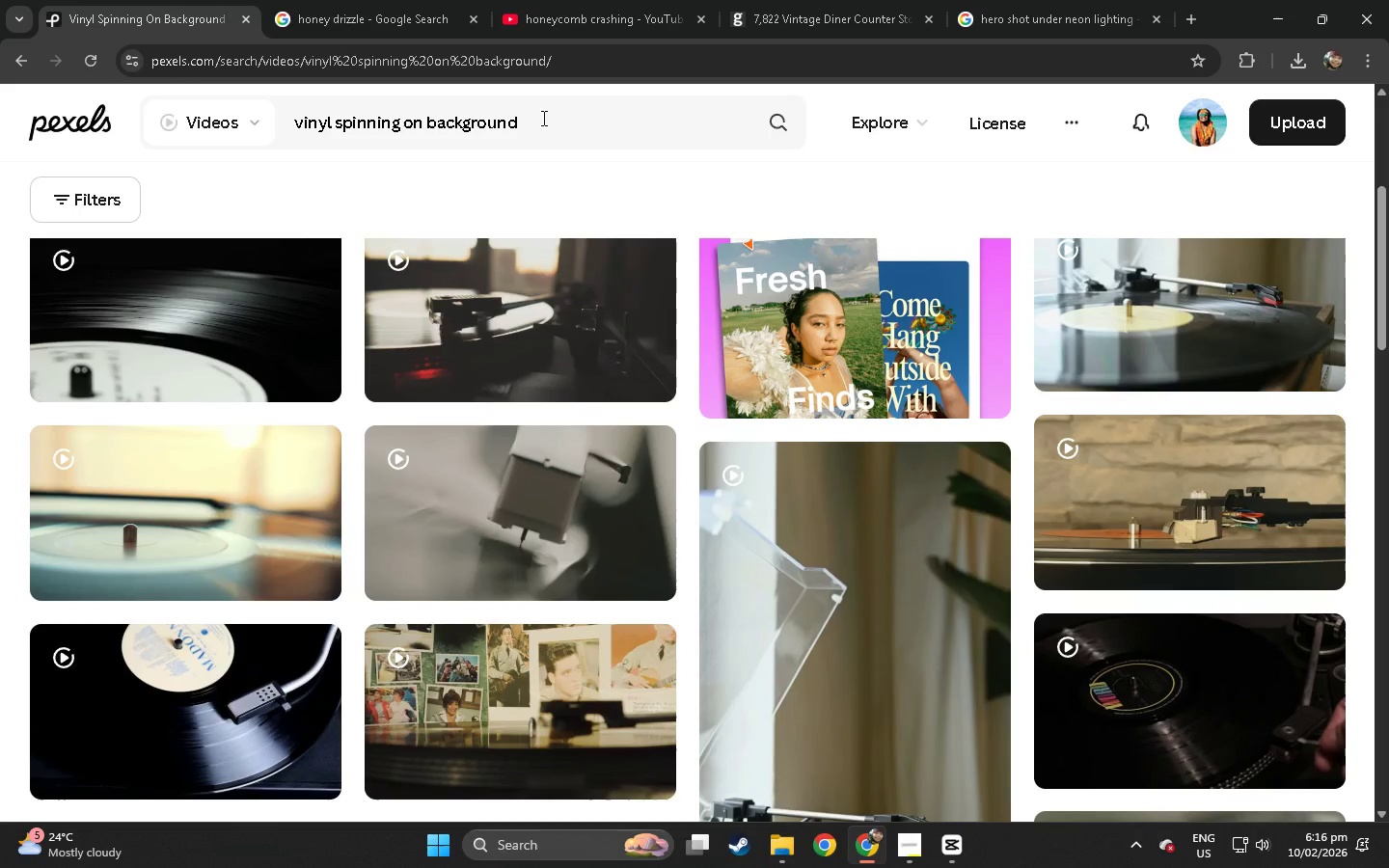 
left_click_drag(start_coordinate=[558, 111], to_coordinate=[424, 132])
 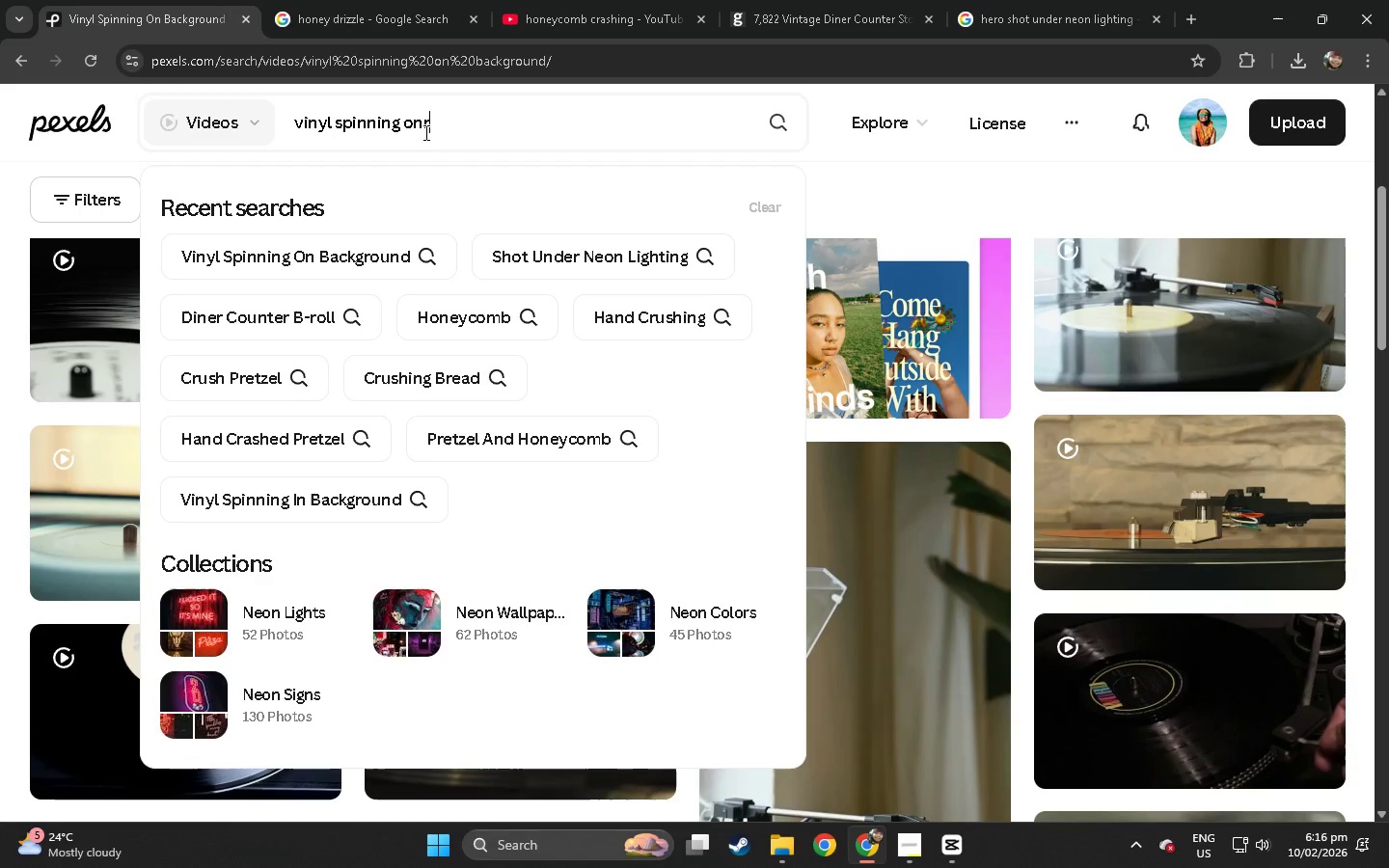 
type(restra)
key(Backspace)
key(Backspace)
type(aui)
key(Backspace)
type(ranmt)
key(Backspace)
key(Backspace)
type(t)
 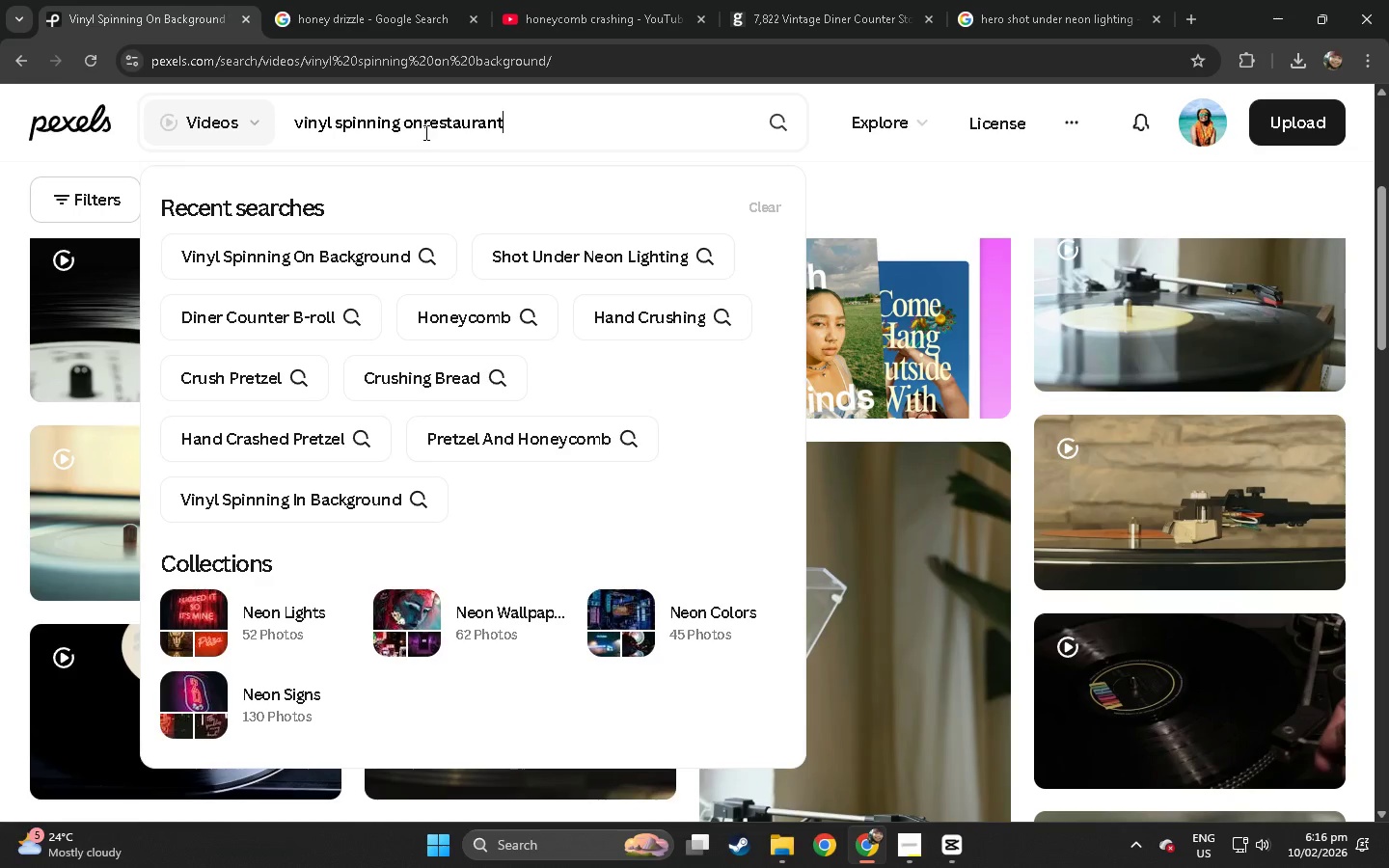 
key(Enter)
 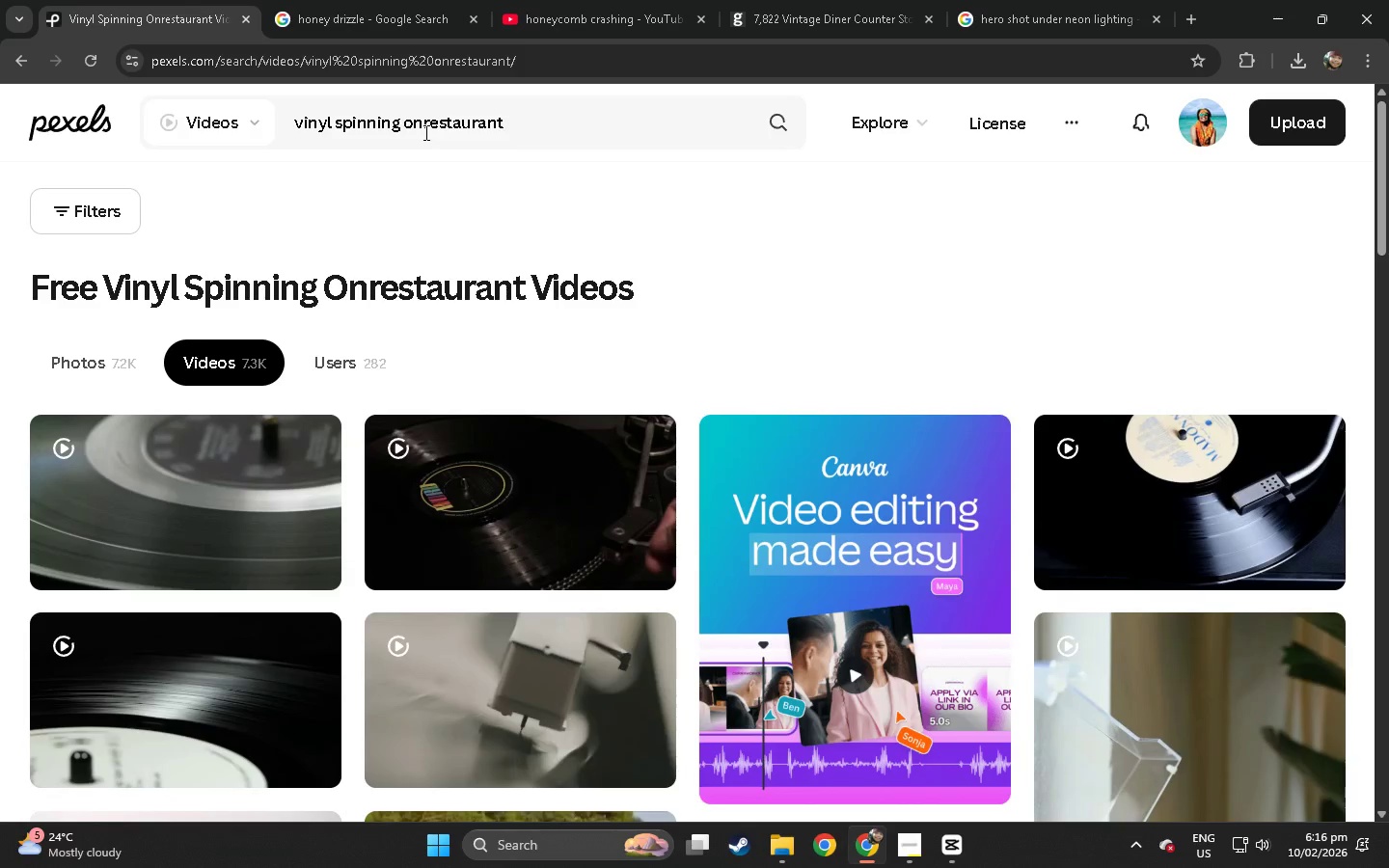 
scroll: coordinate [392, 164], scroll_direction: down, amount: 22.0
 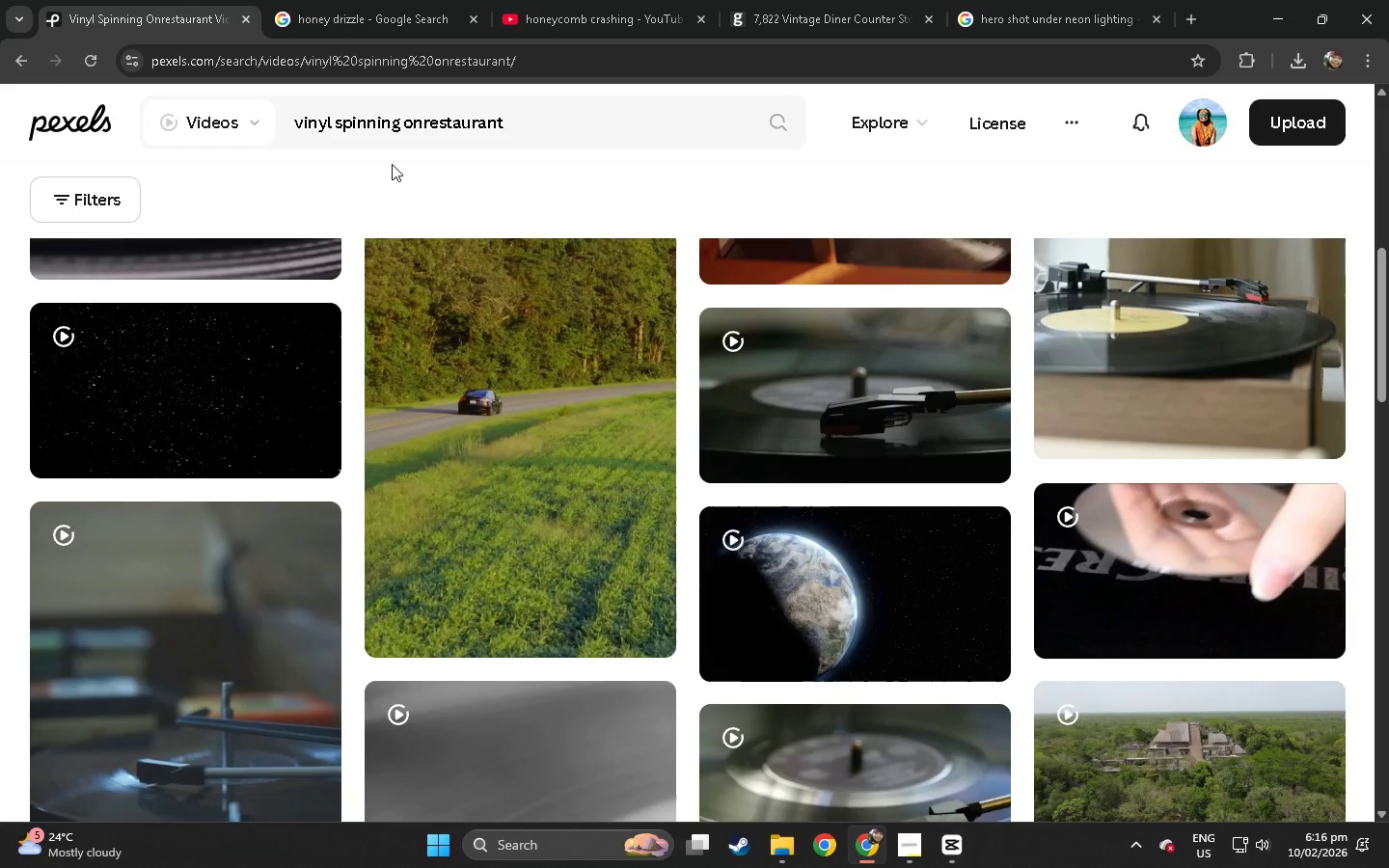 
wait(6.73)
 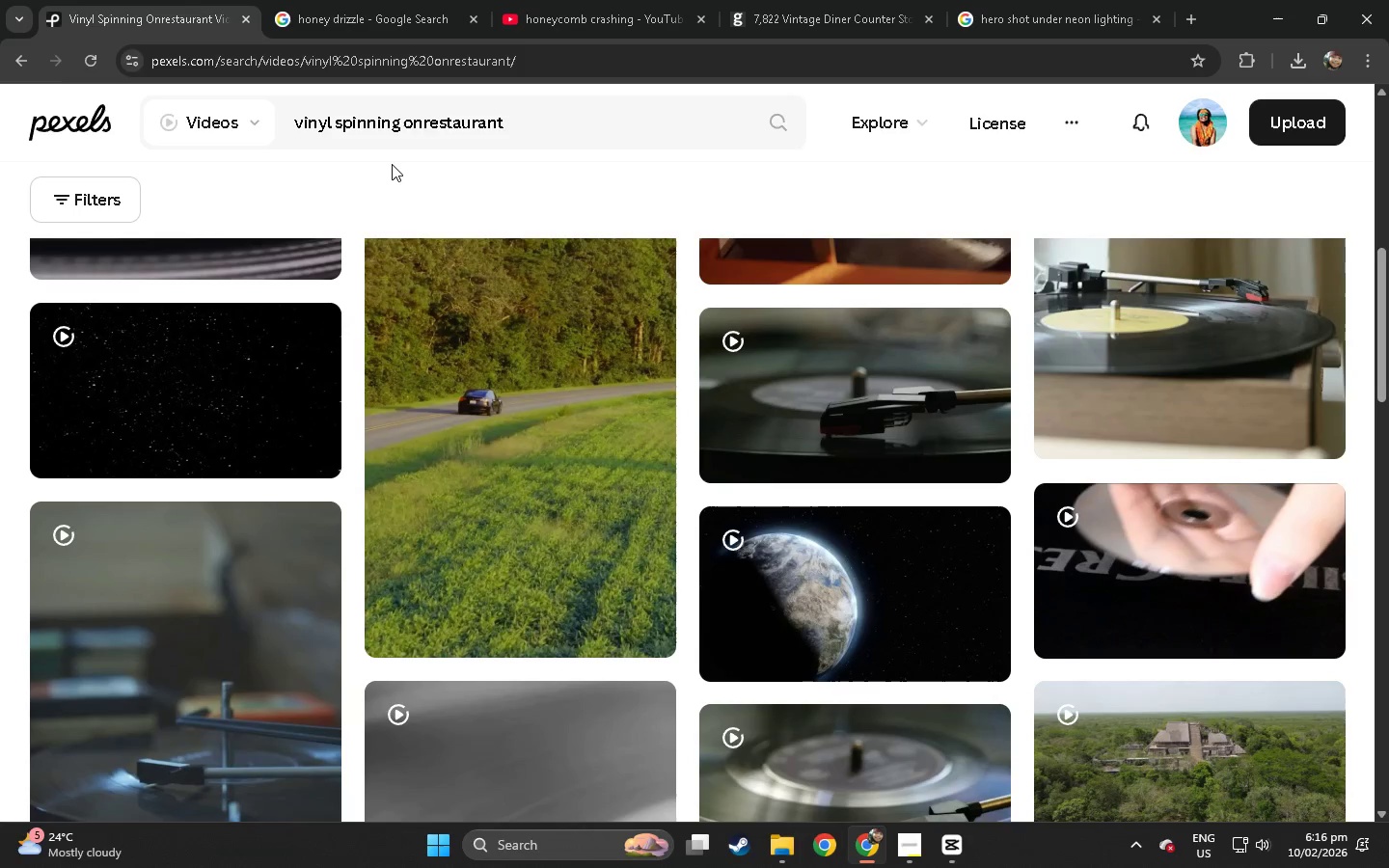 
scroll: coordinate [366, 240], scroll_direction: down, amount: 55.0
 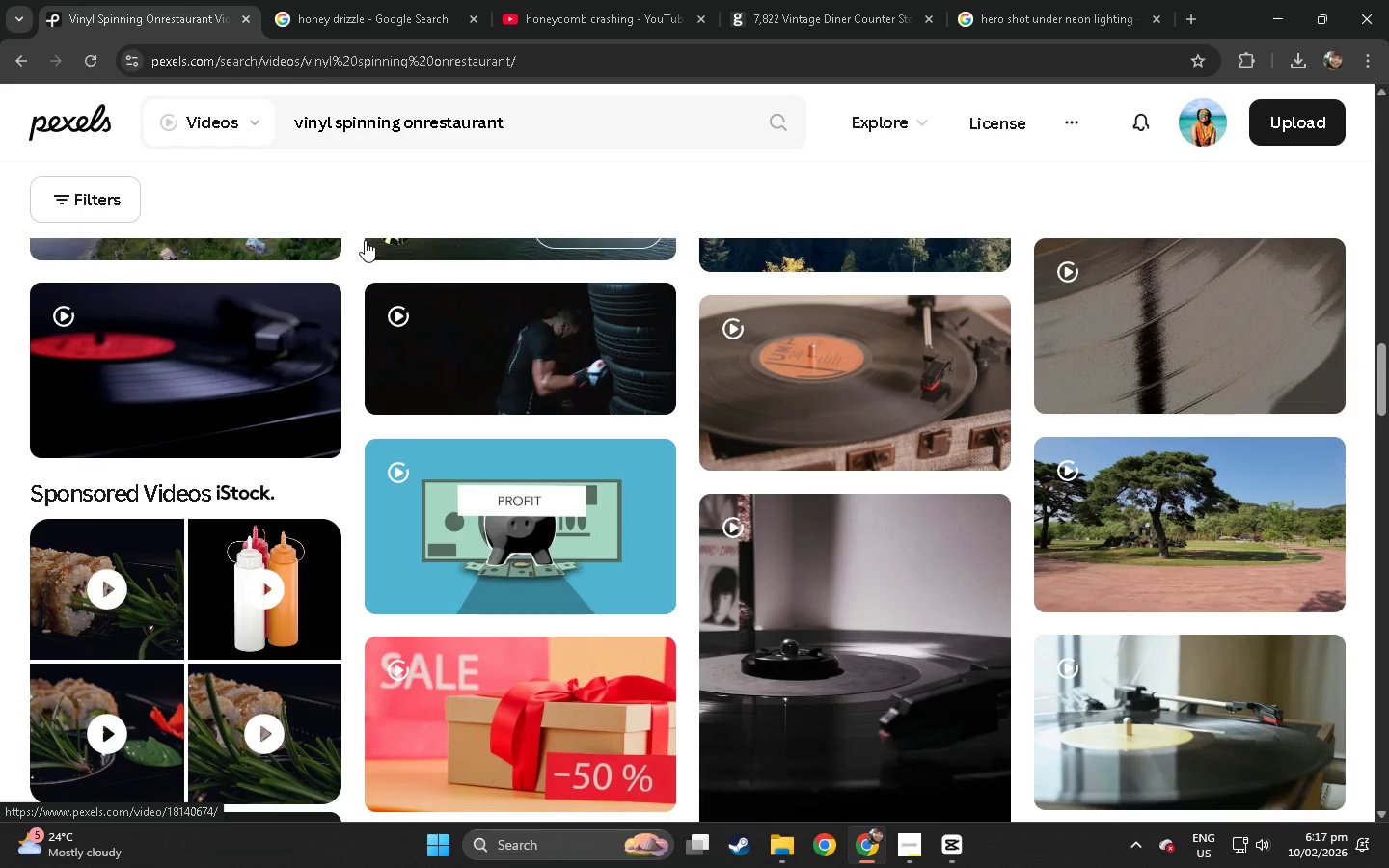 
wait(31.83)
 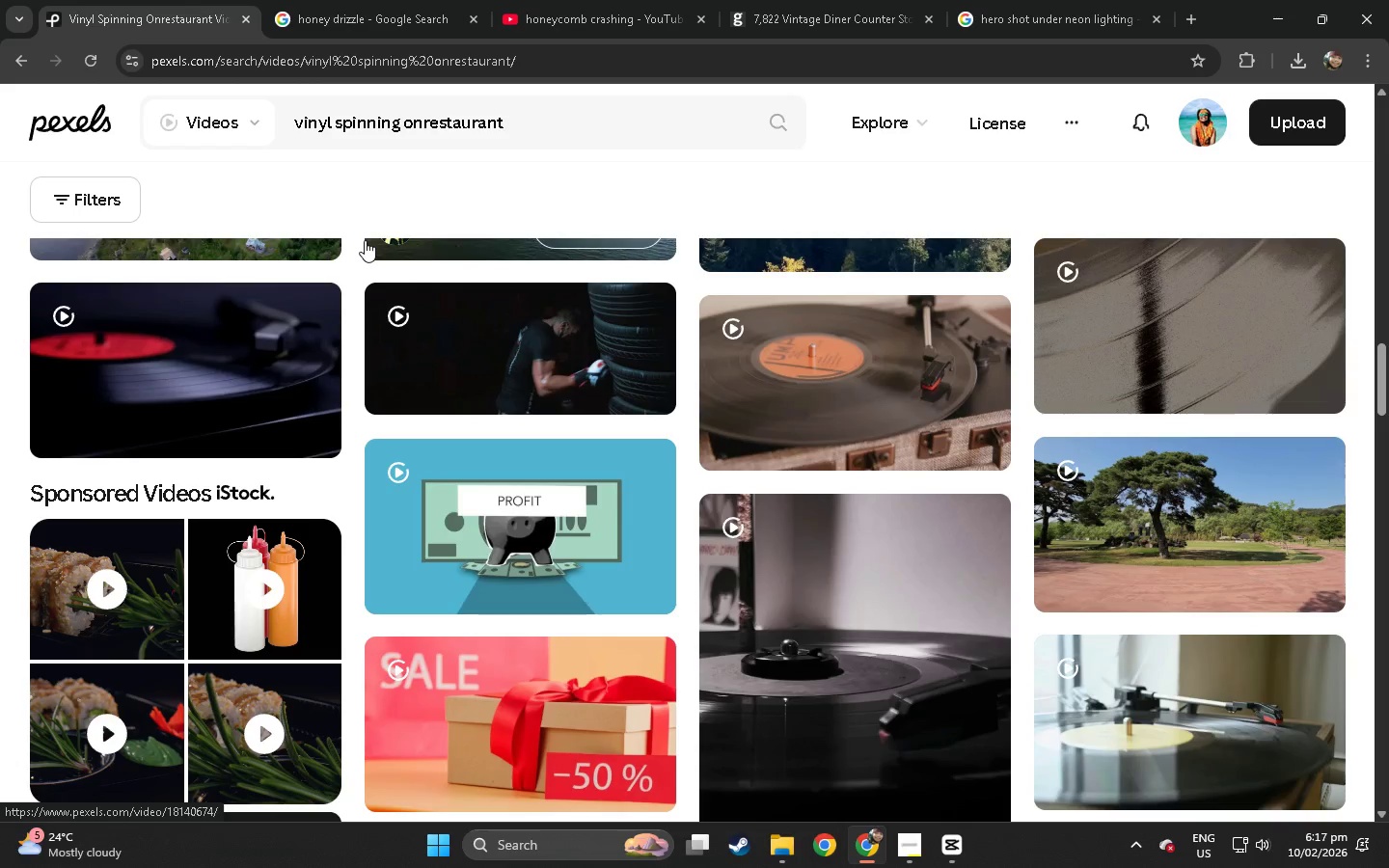 
scroll: coordinate [309, 387], scroll_direction: down, amount: 21.0
 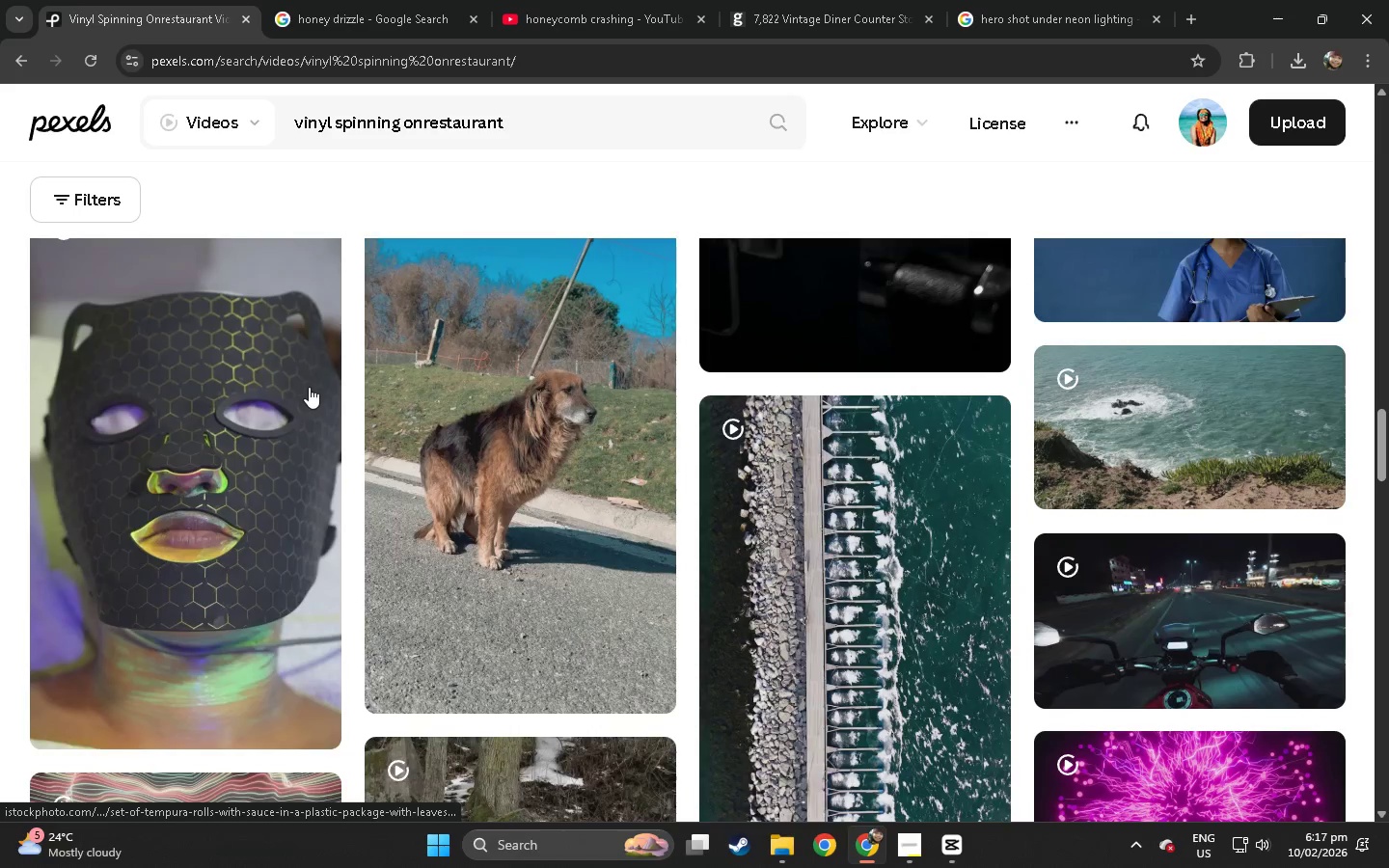 
scroll: coordinate [282, 357], scroll_direction: up, amount: 81.0
 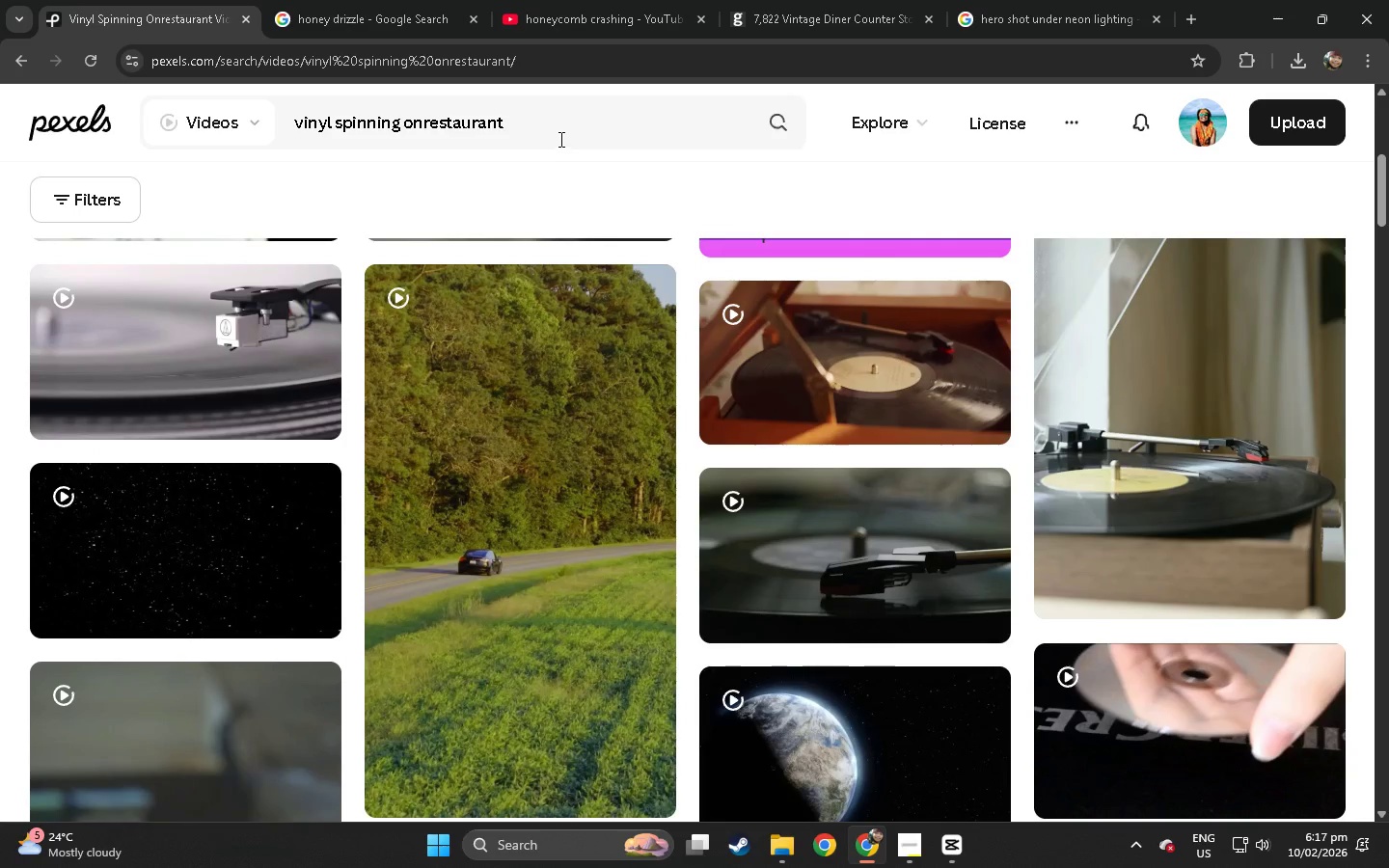 
left_click_drag(start_coordinate=[555, 136], to_coordinate=[266, 147])
 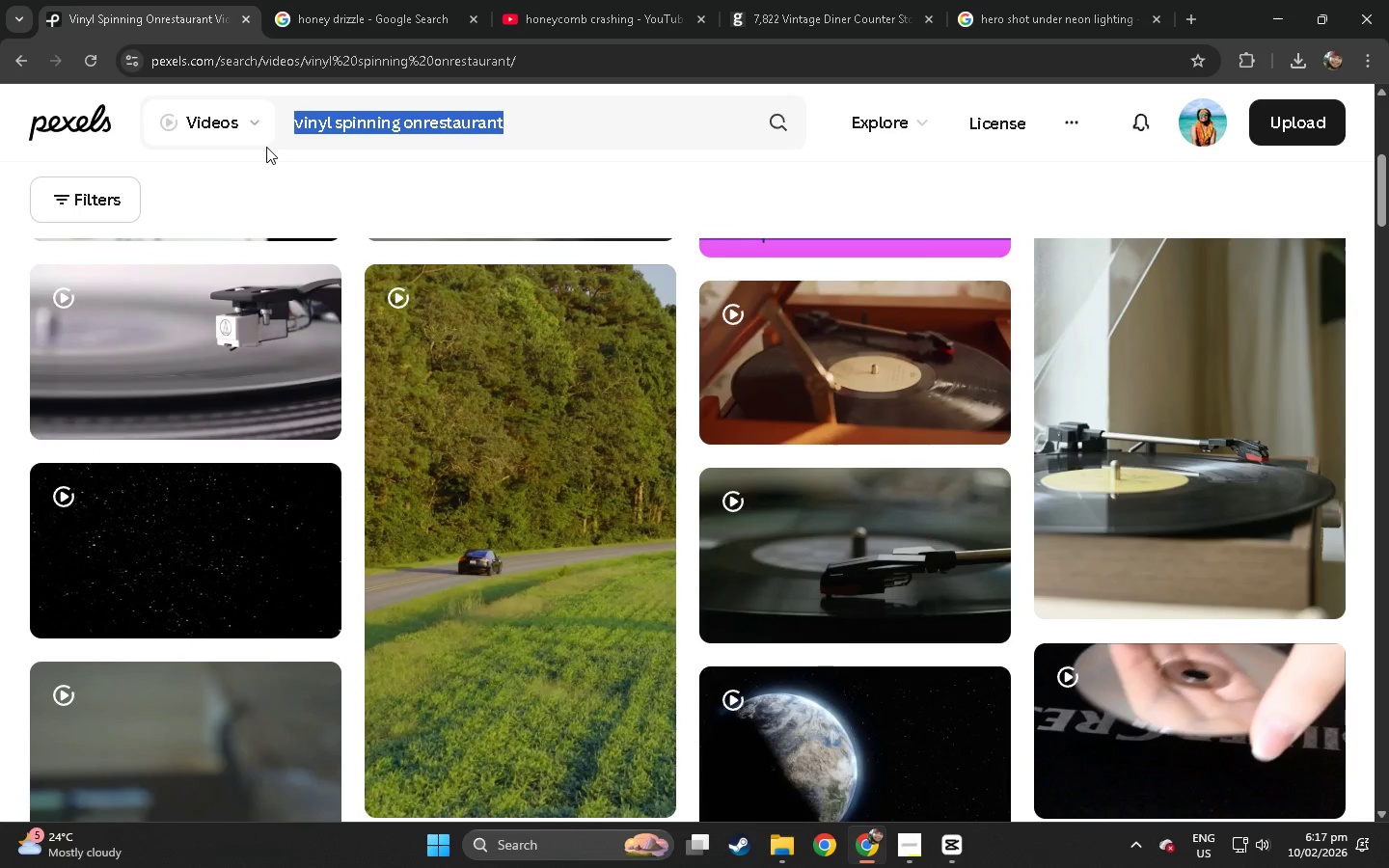 
type(retro tr)
key(Backspace)
type(estaurant)
 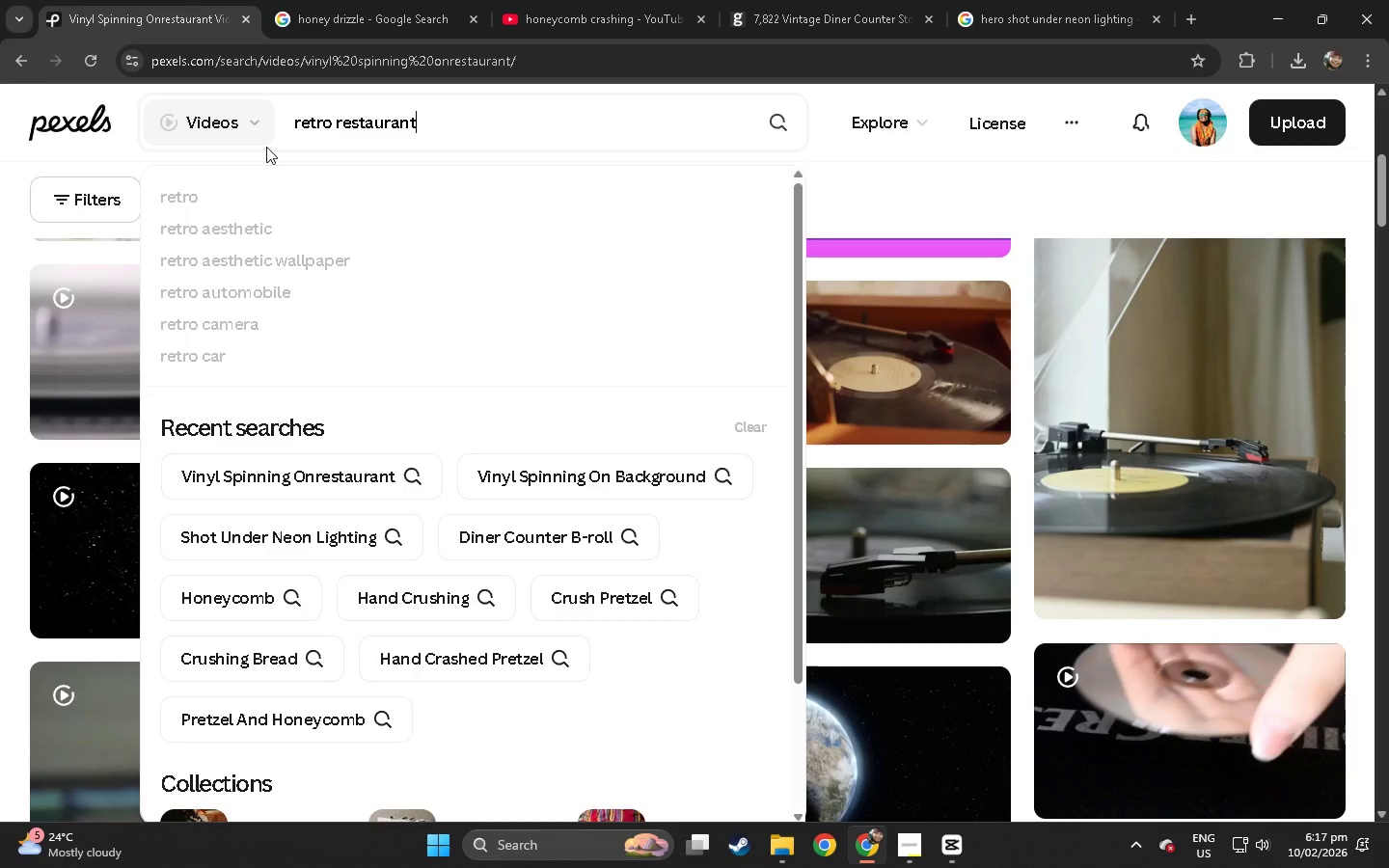 
key(Enter)
 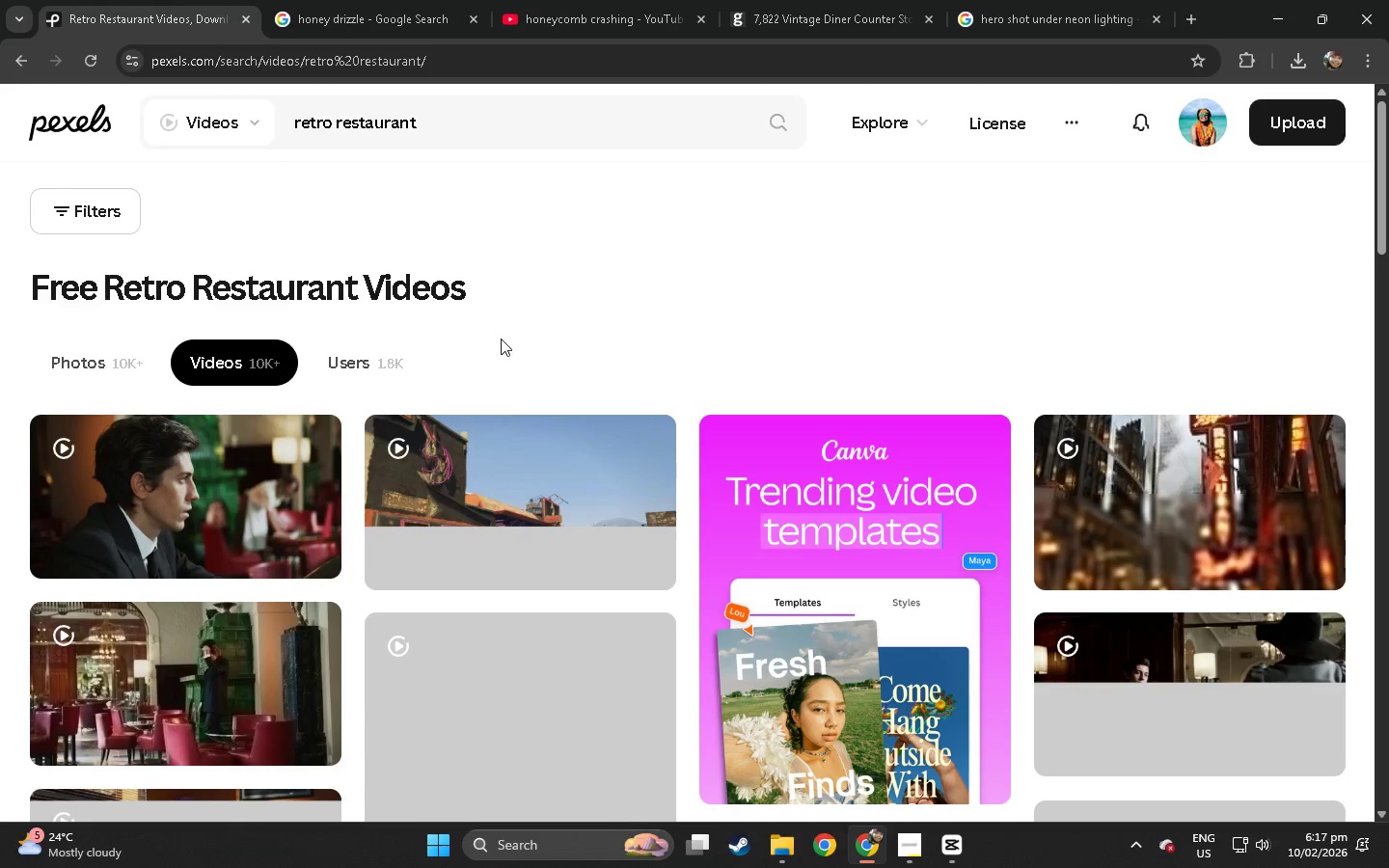 
wait(5.91)
 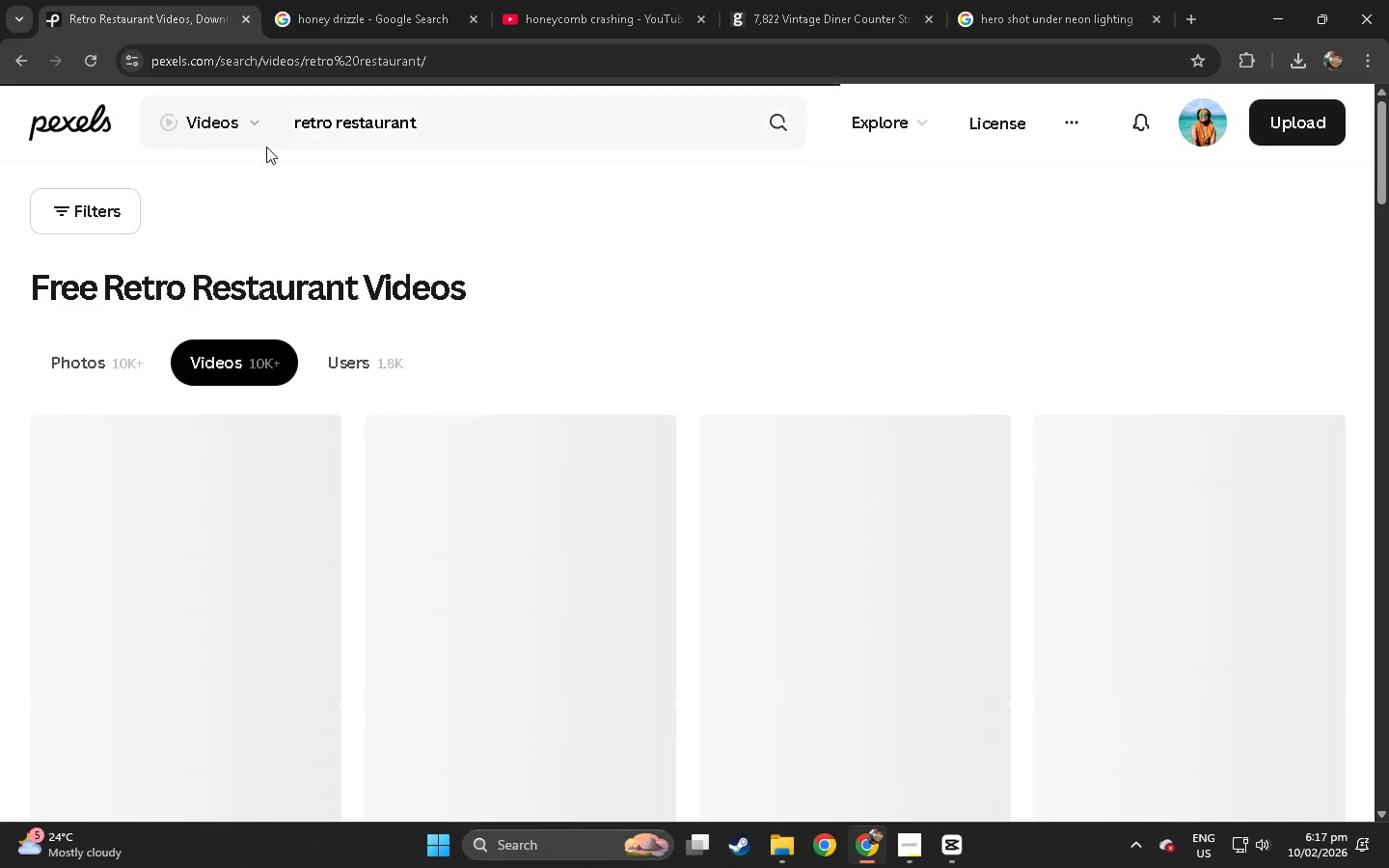 
scroll: coordinate [503, 132], scroll_direction: down, amount: 6.0
 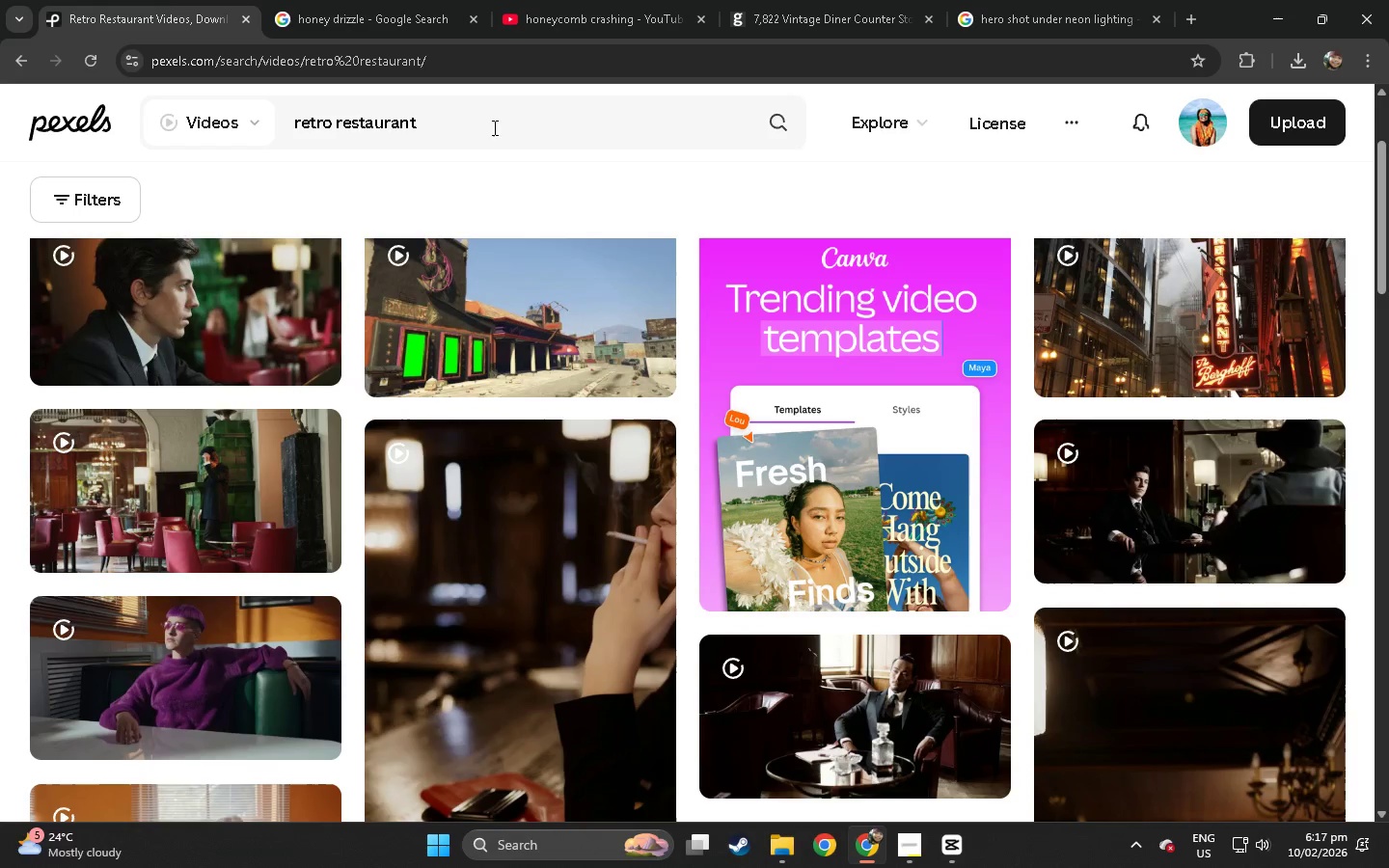 
left_click_drag(start_coordinate=[481, 116], to_coordinate=[296, 118])
 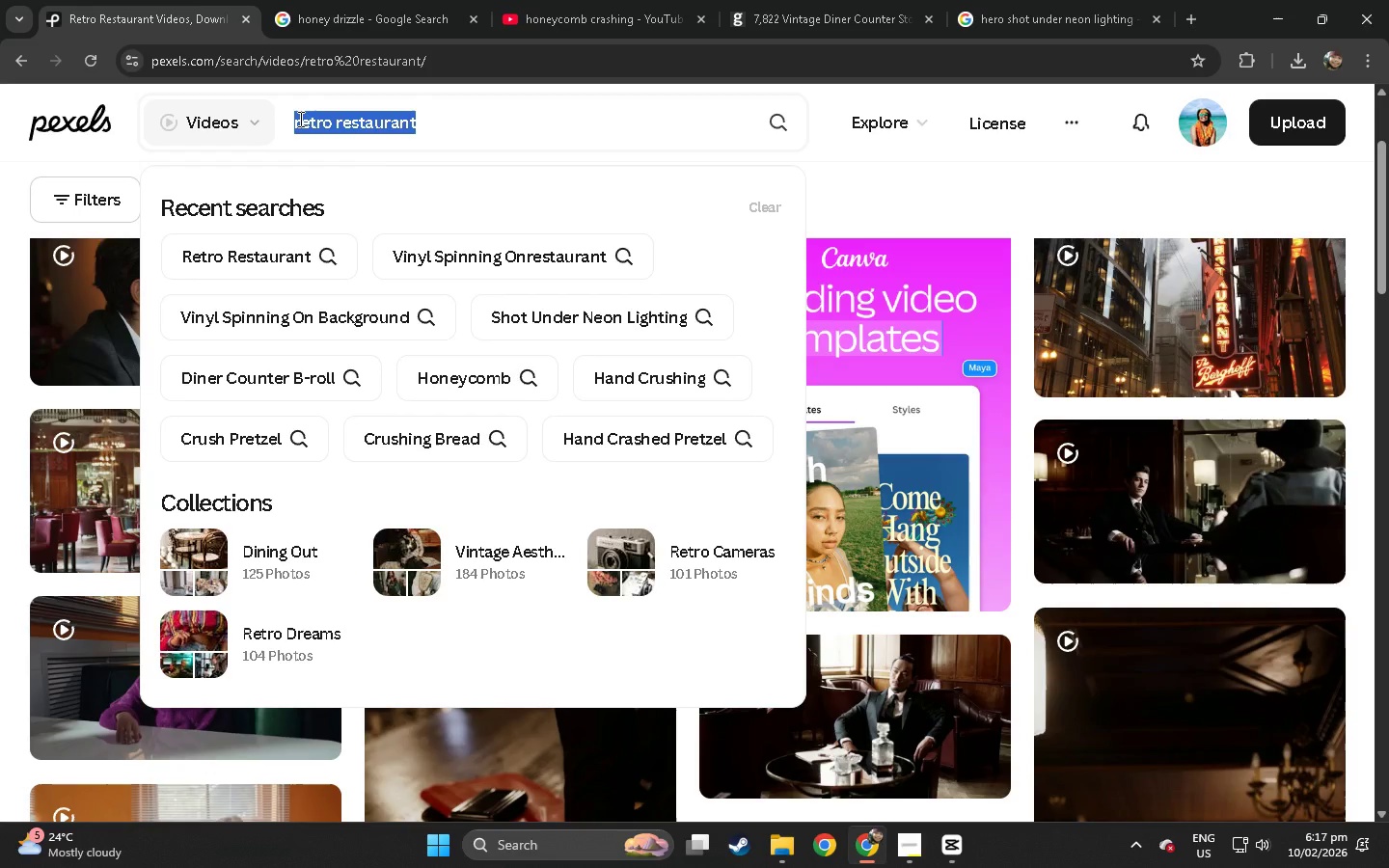 
key(Alt+AltLeft)
 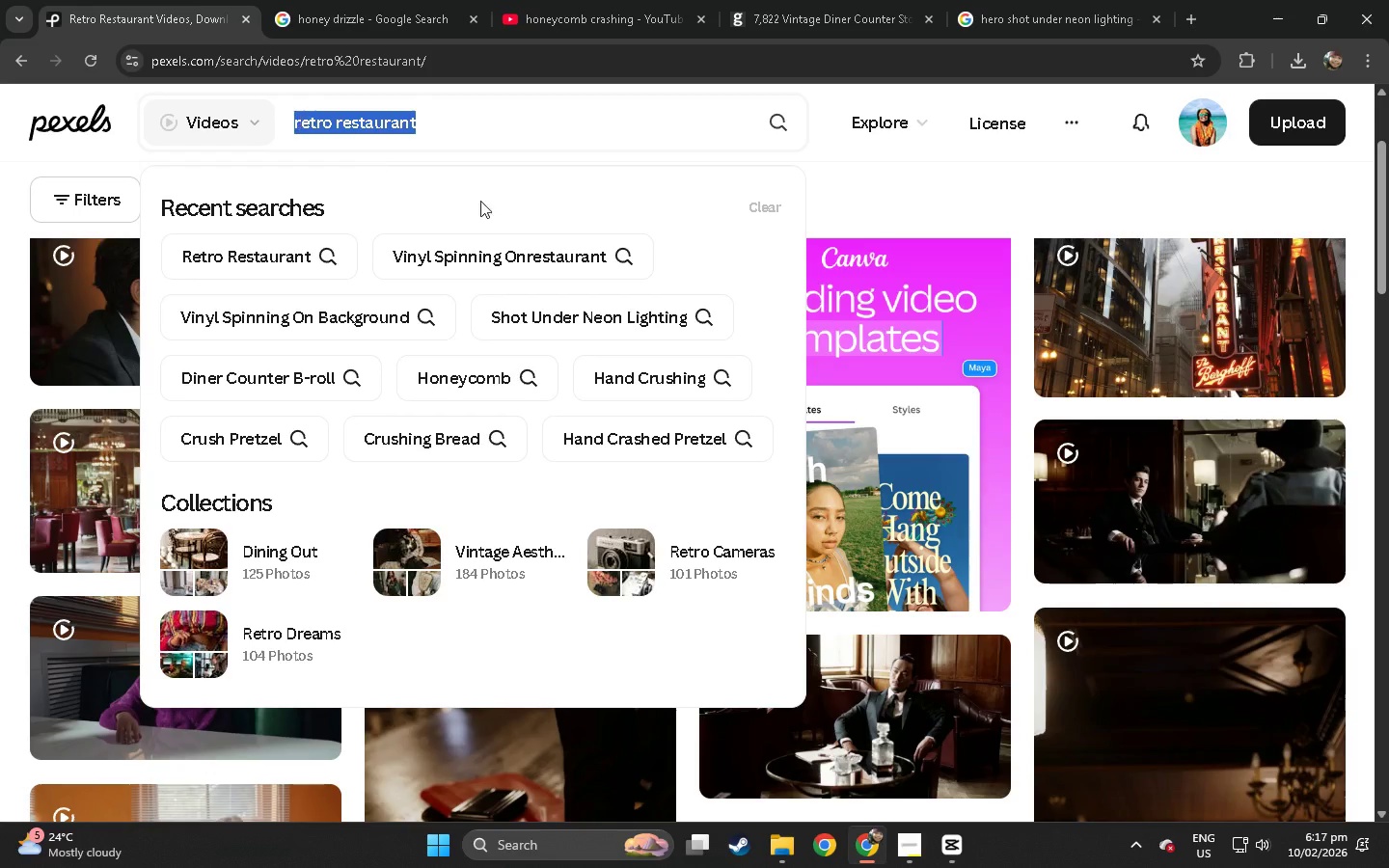 
key(Alt+Tab)